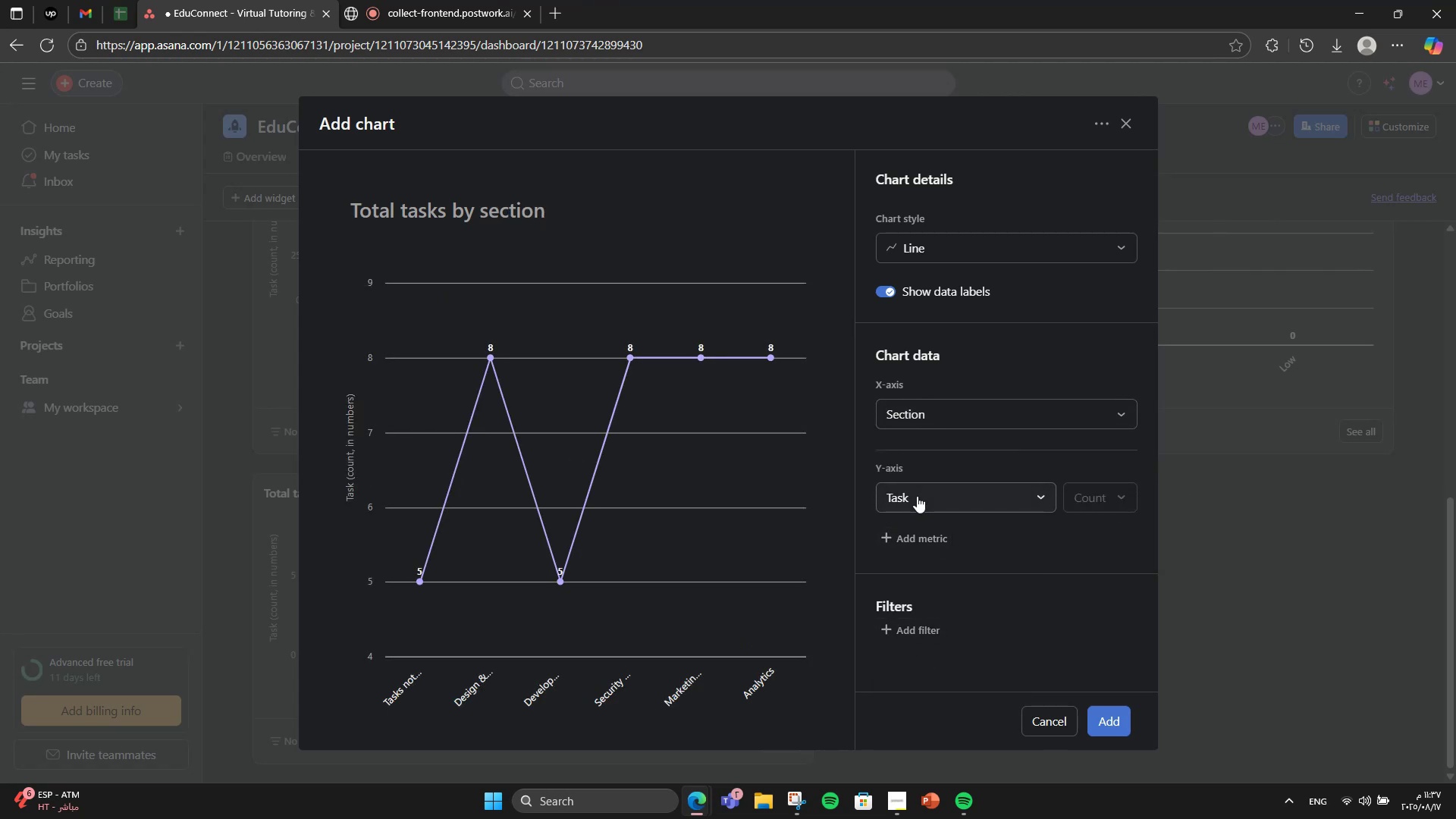 
wait(8.05)
 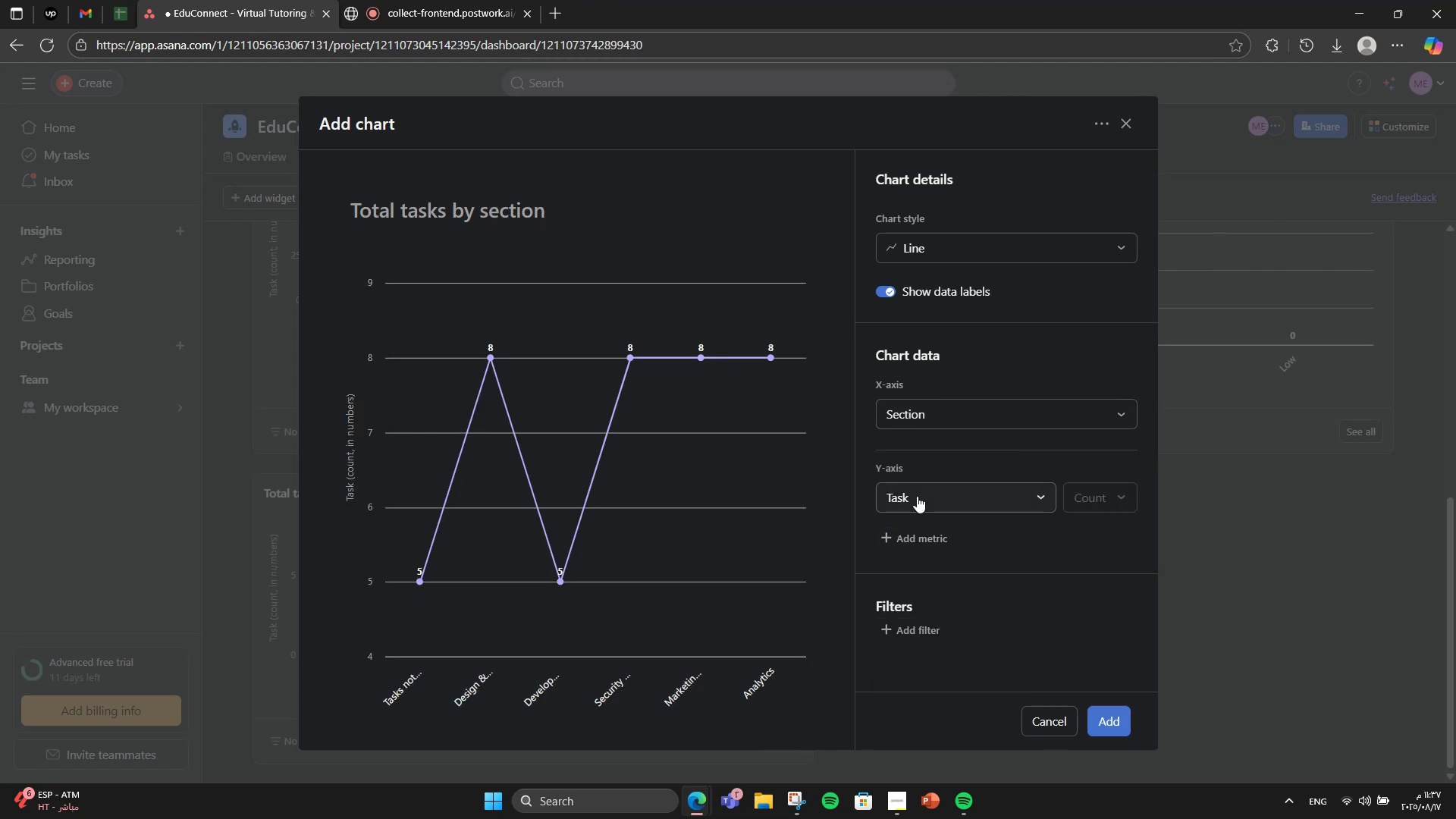 
left_click([1128, 731])
 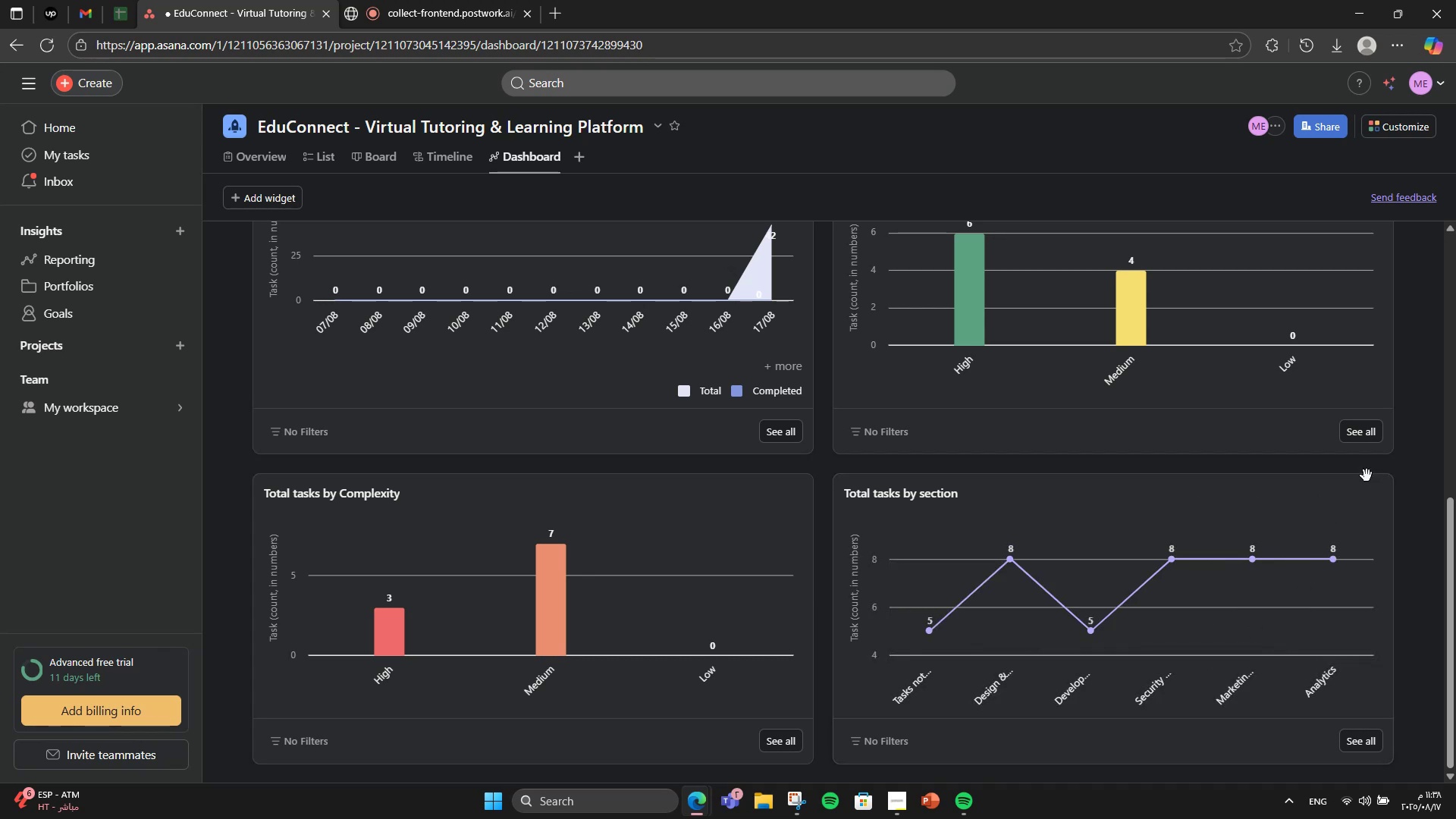 
left_click([1350, 504])
 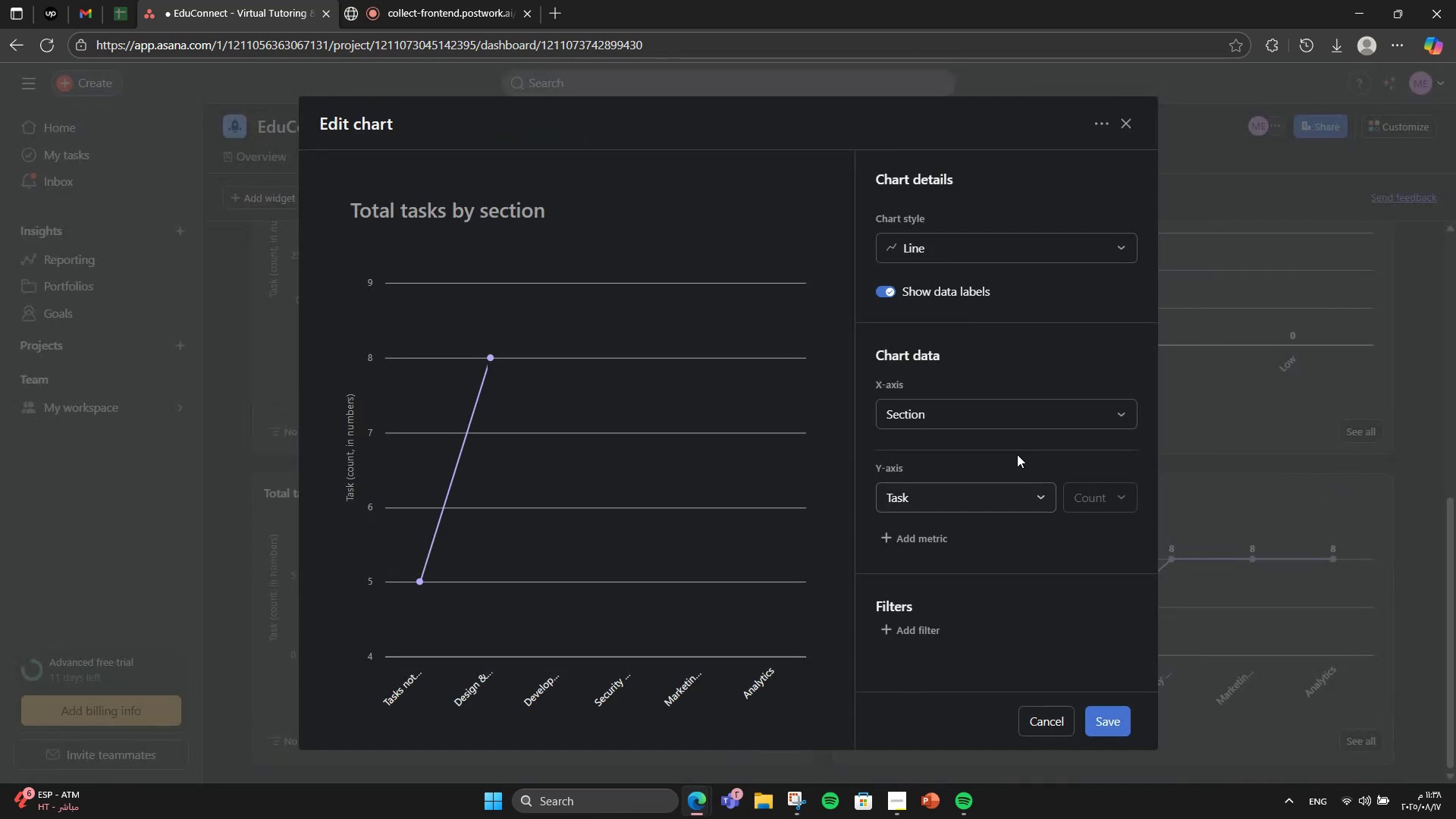 
left_click([951, 412])
 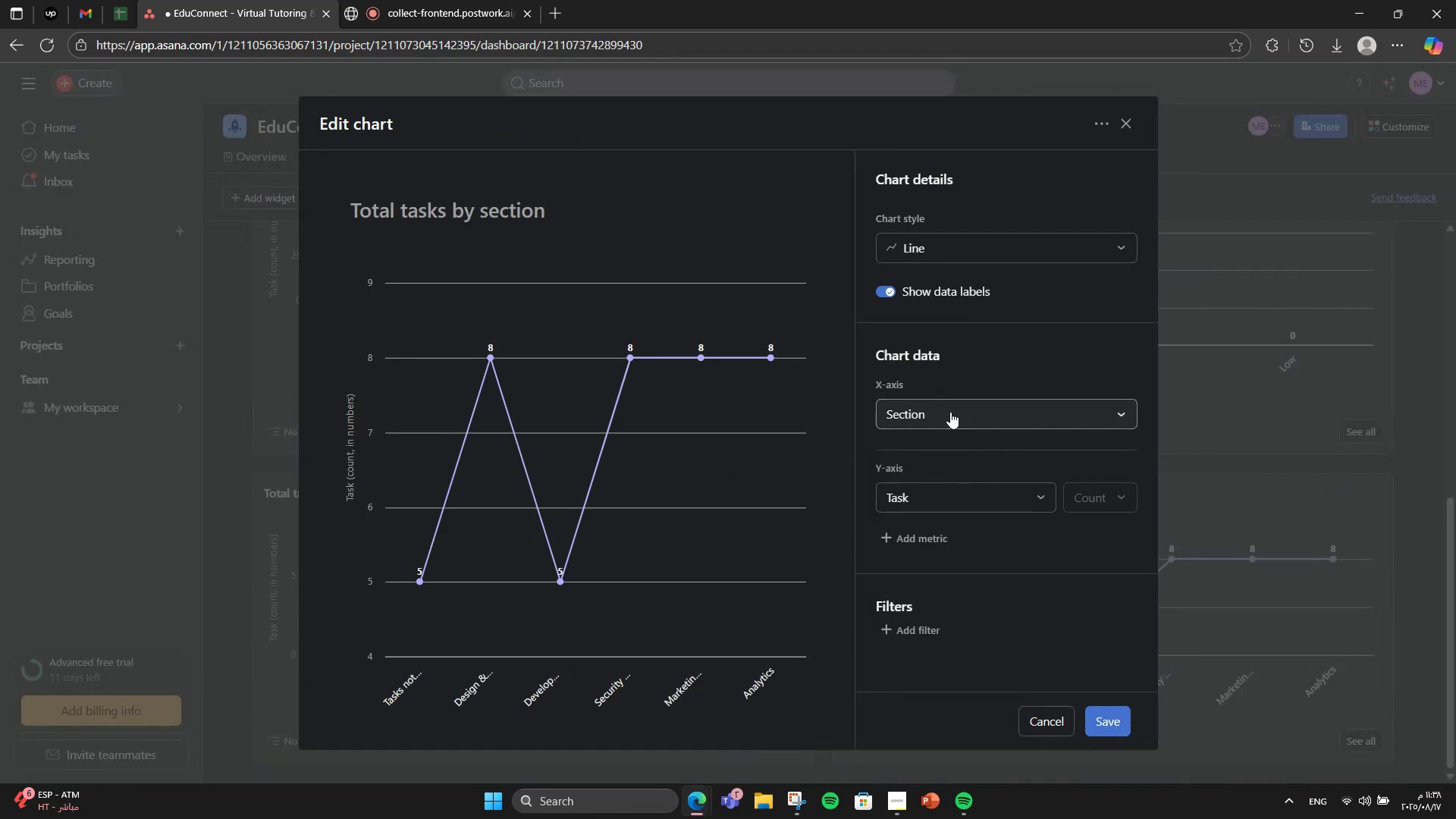 
double_click([950, 412])
 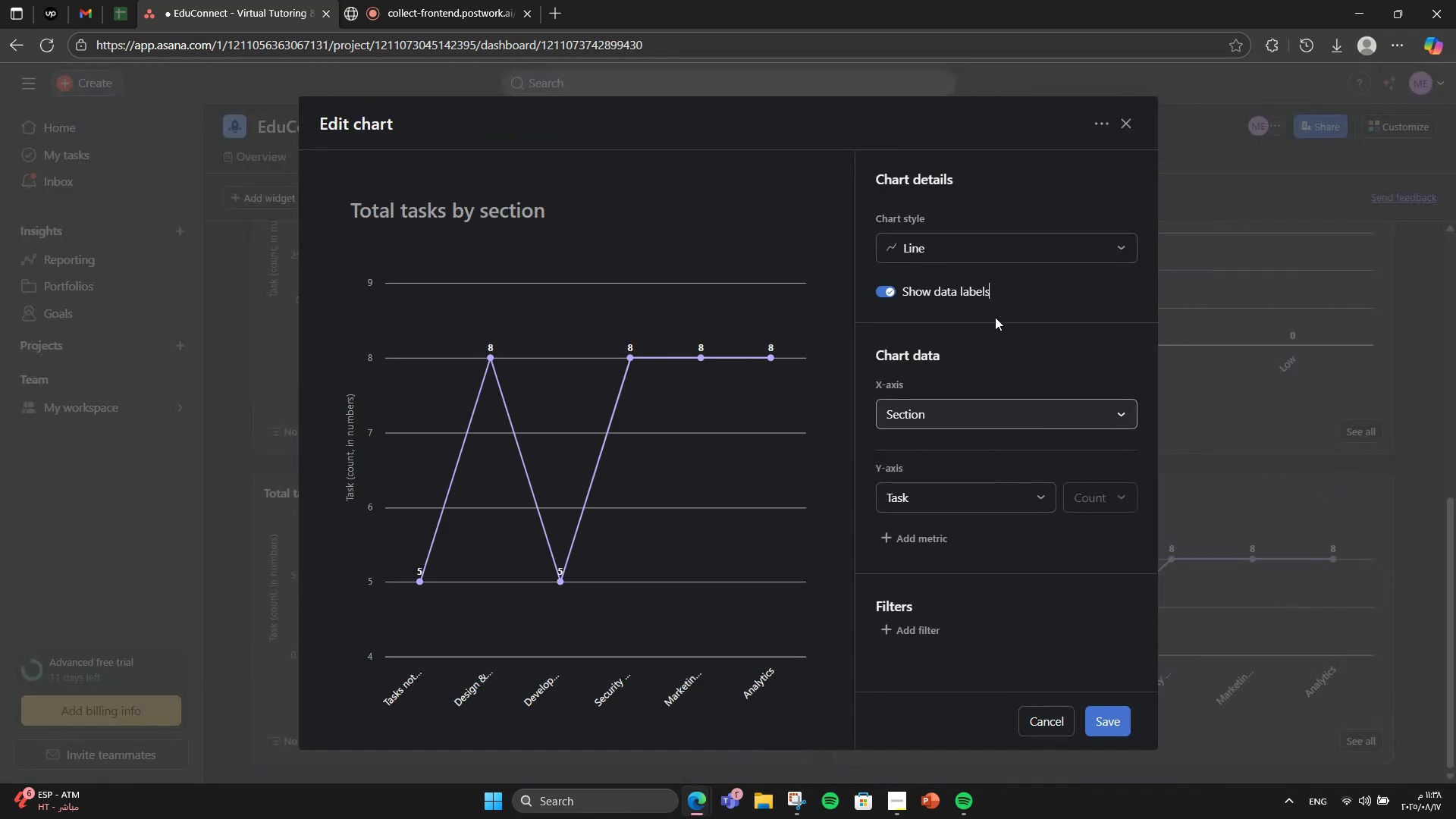 
double_click([1004, 233])
 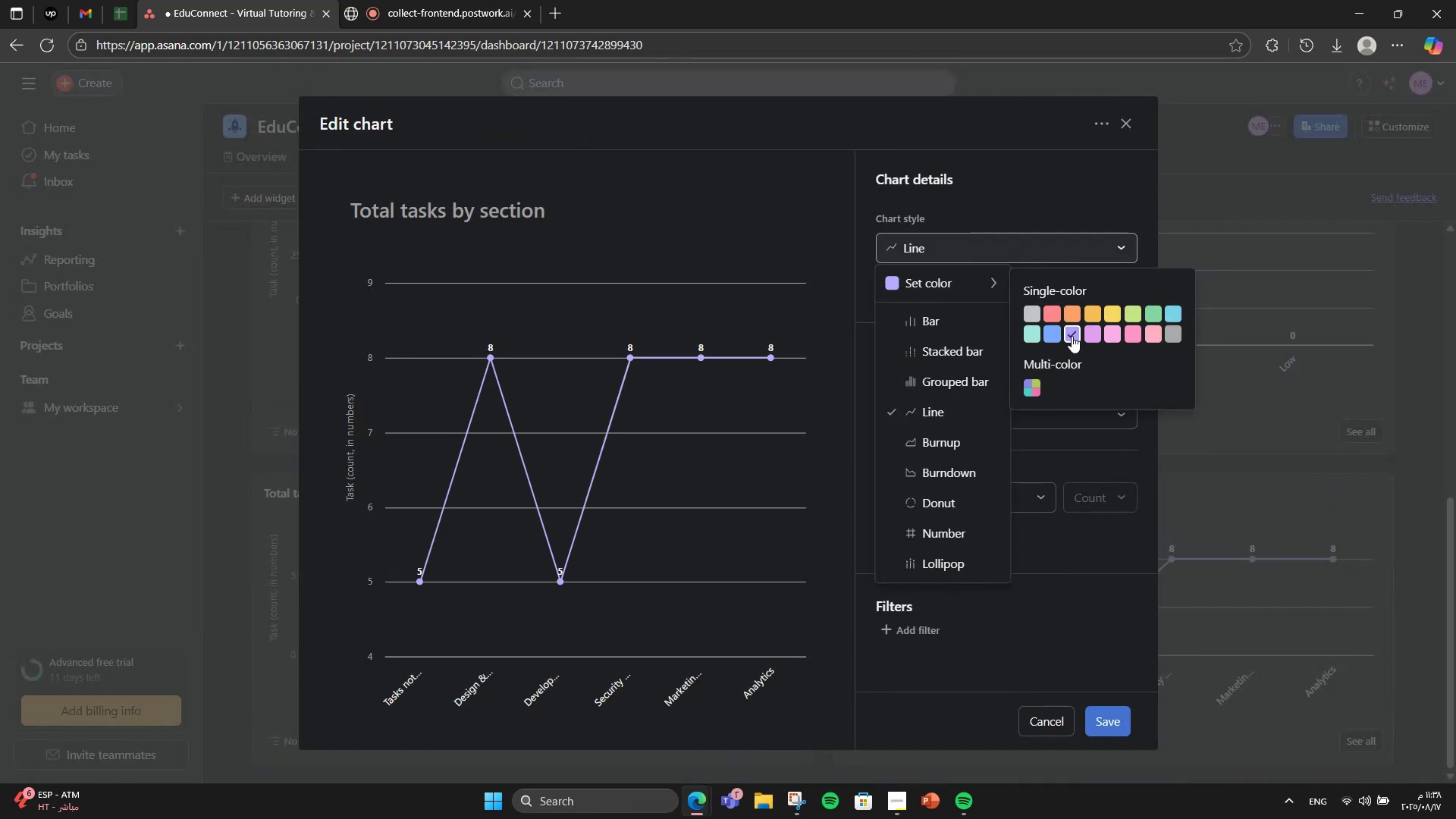 
left_click([1057, 336])
 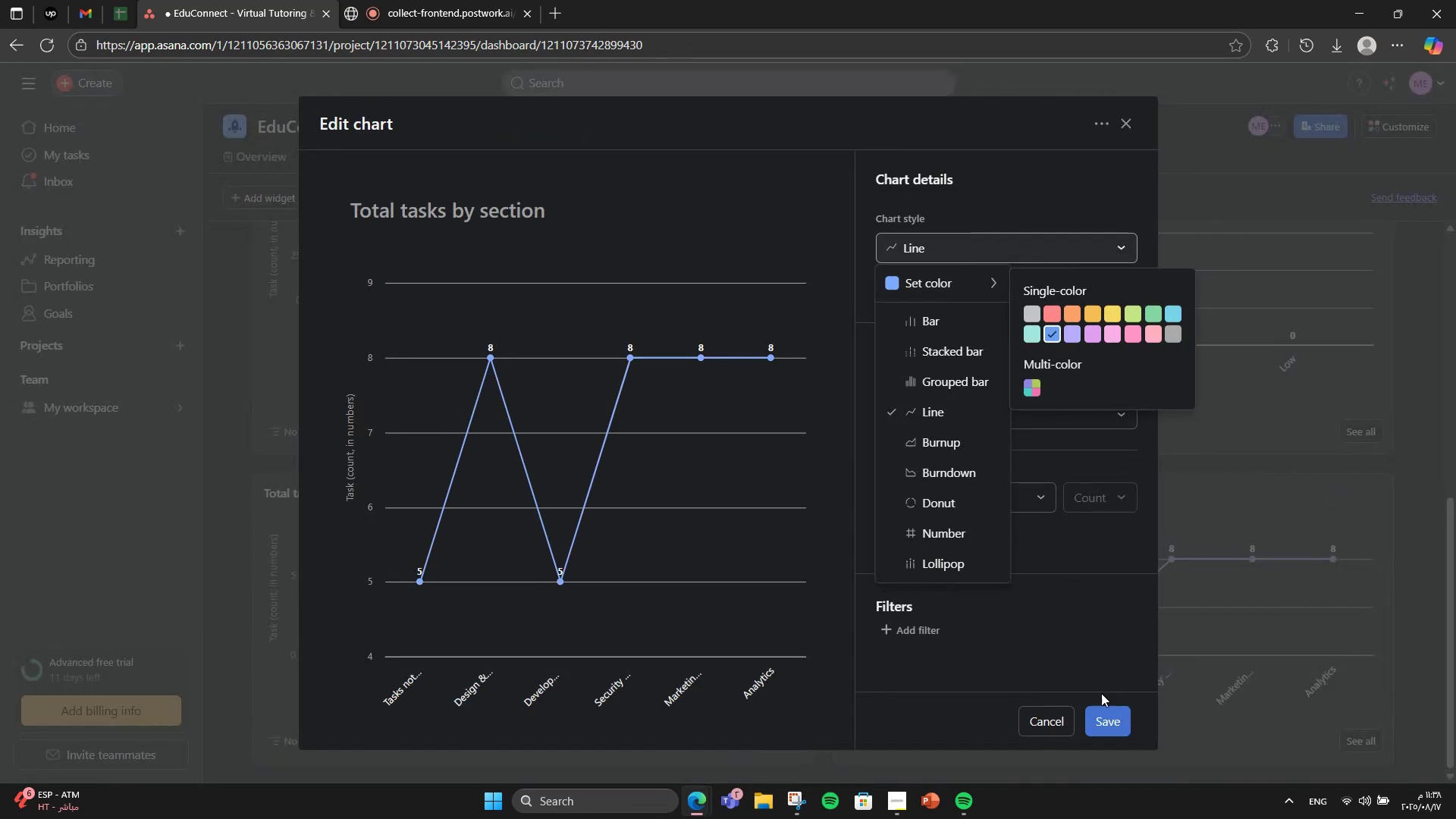 
left_click([1100, 715])
 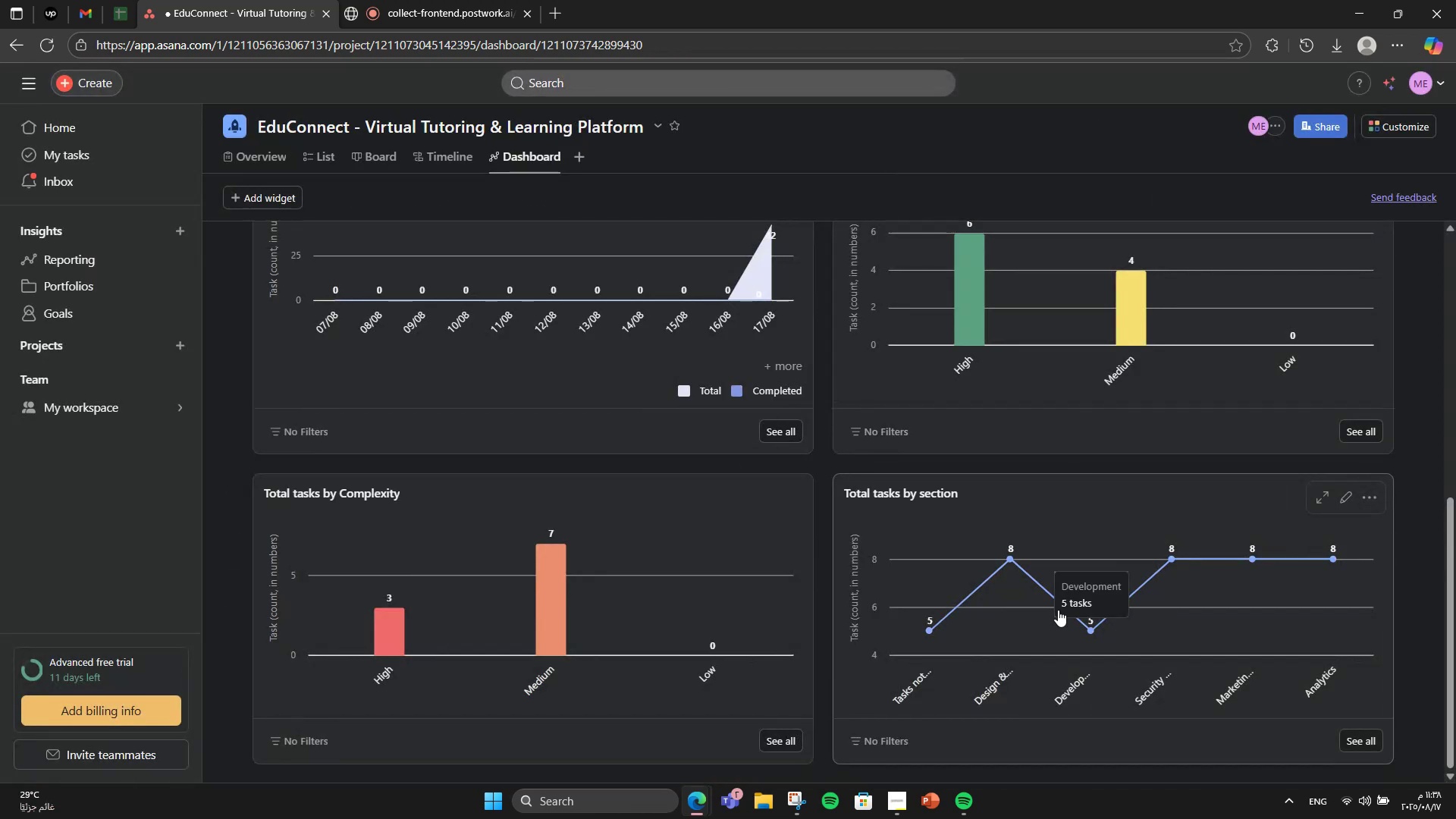 
scroll: coordinate [1061, 614], scroll_direction: down, amount: 1.0
 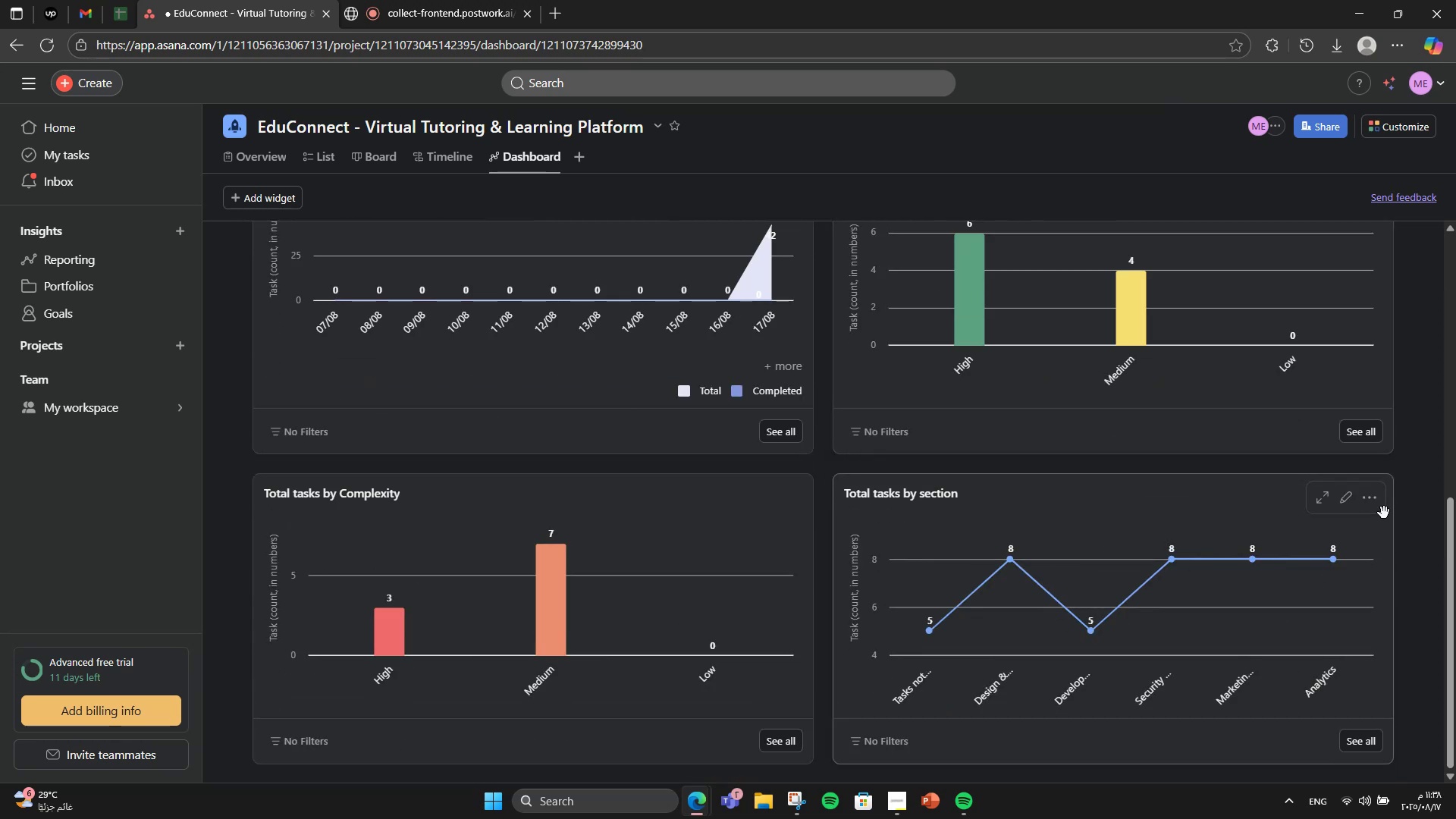 
left_click([1372, 506])
 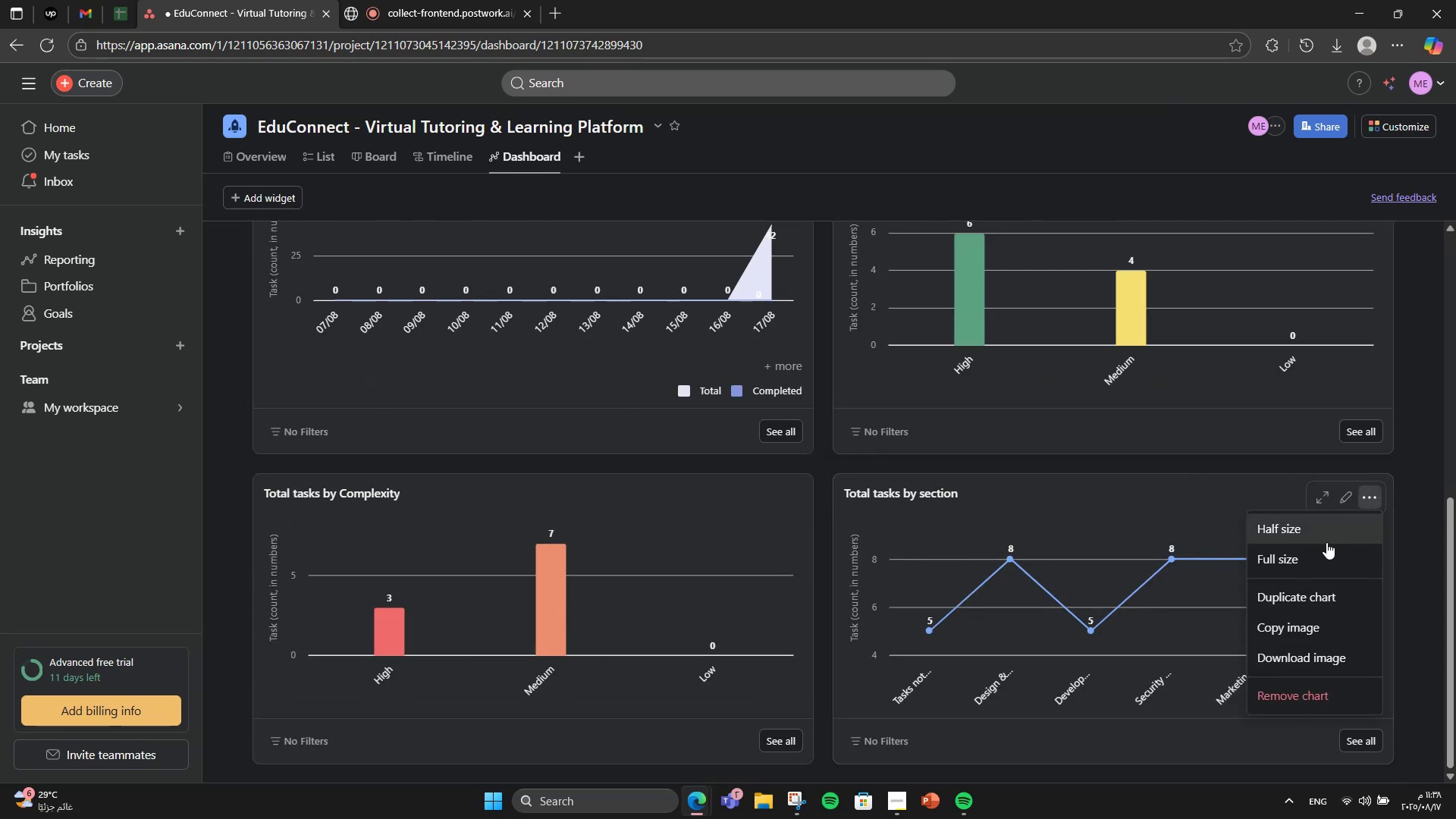 
left_click([1325, 544])
 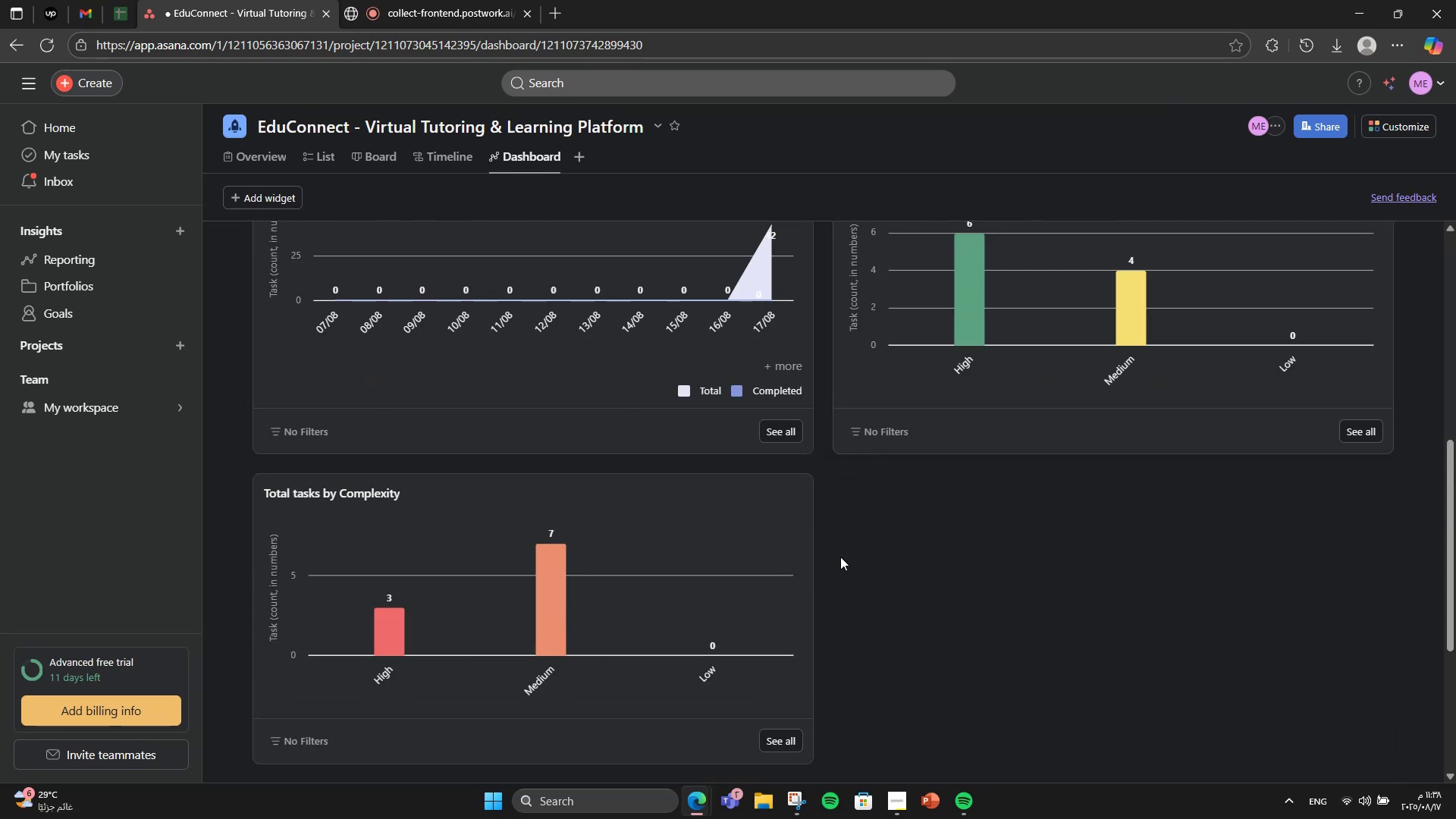 
scroll: coordinate [816, 537], scroll_direction: down, amount: 2.0
 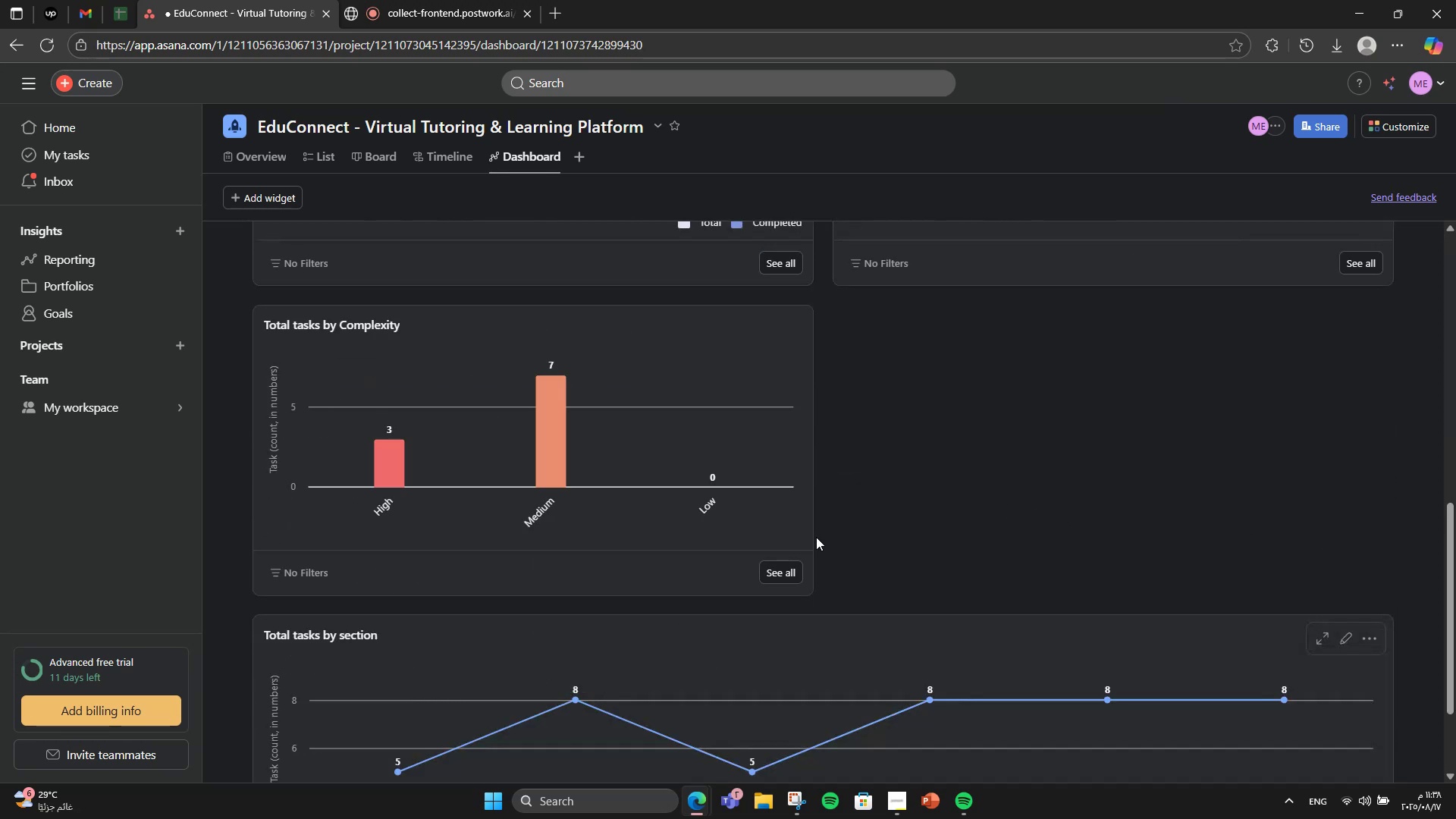 
scroll: coordinate [816, 540], scroll_direction: up, amount: 6.0
 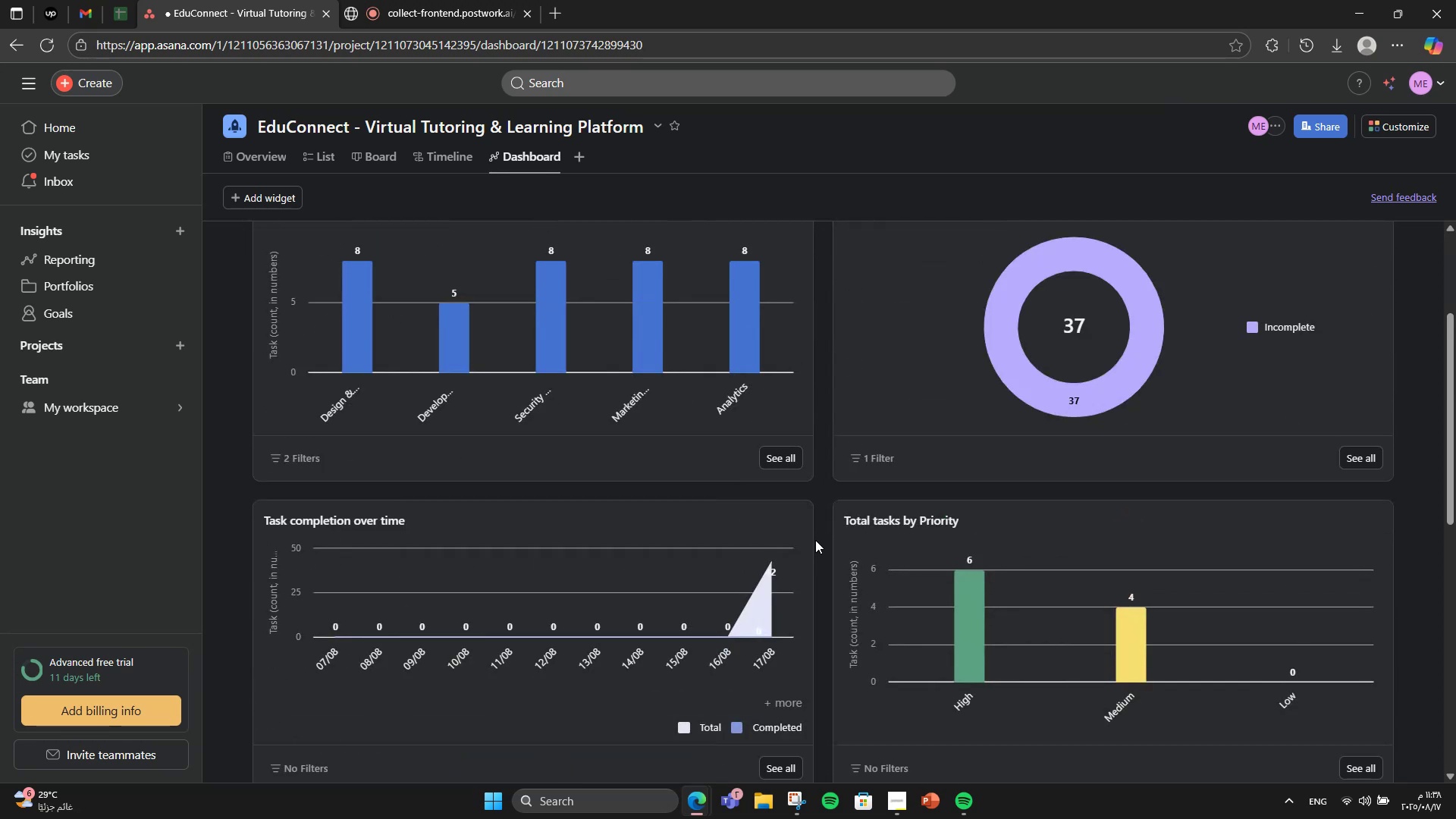 
scroll: coordinate [815, 540], scroll_direction: down, amount: 2.0
 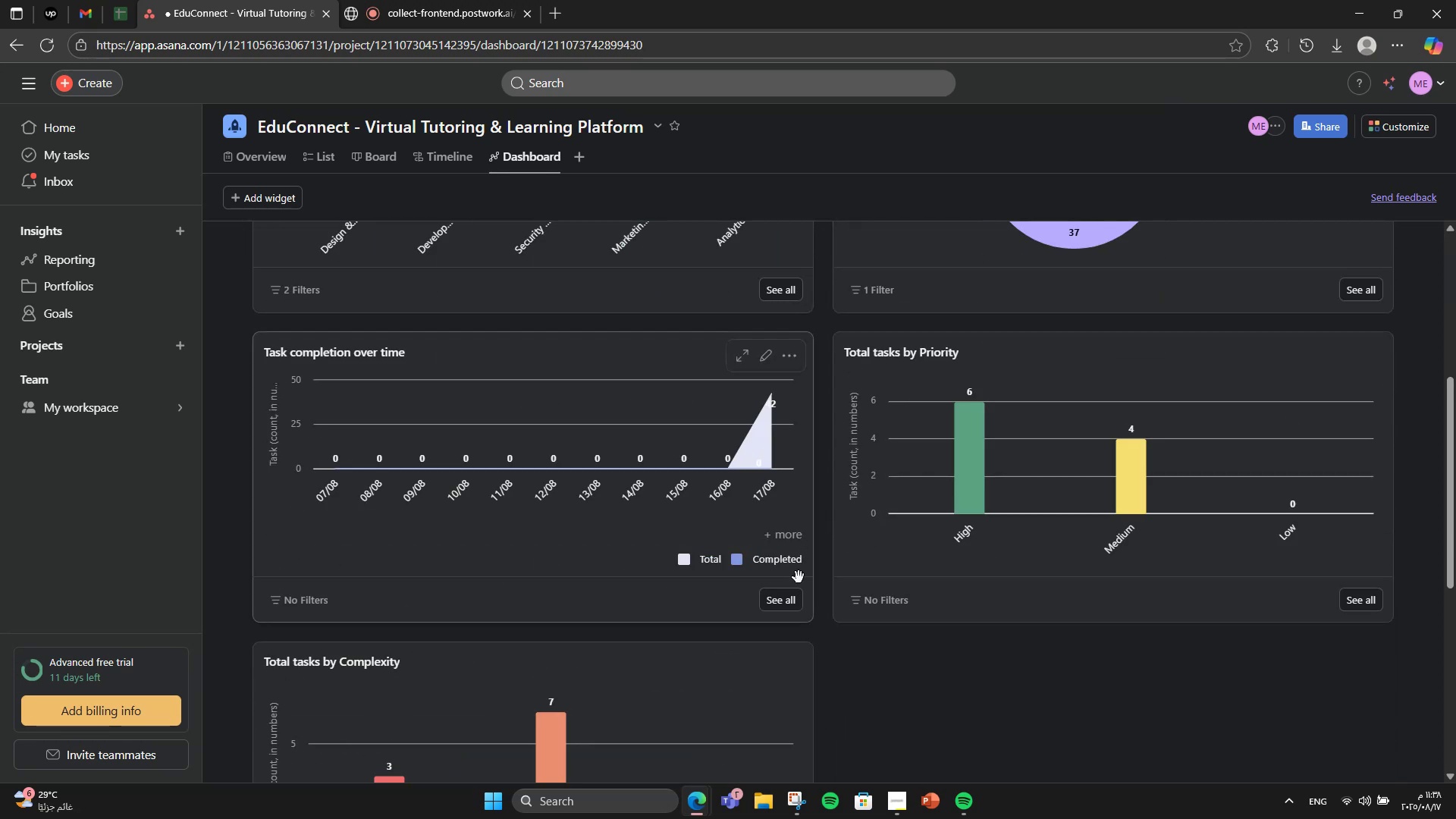 
scroll: coordinate [799, 587], scroll_direction: up, amount: 3.0
 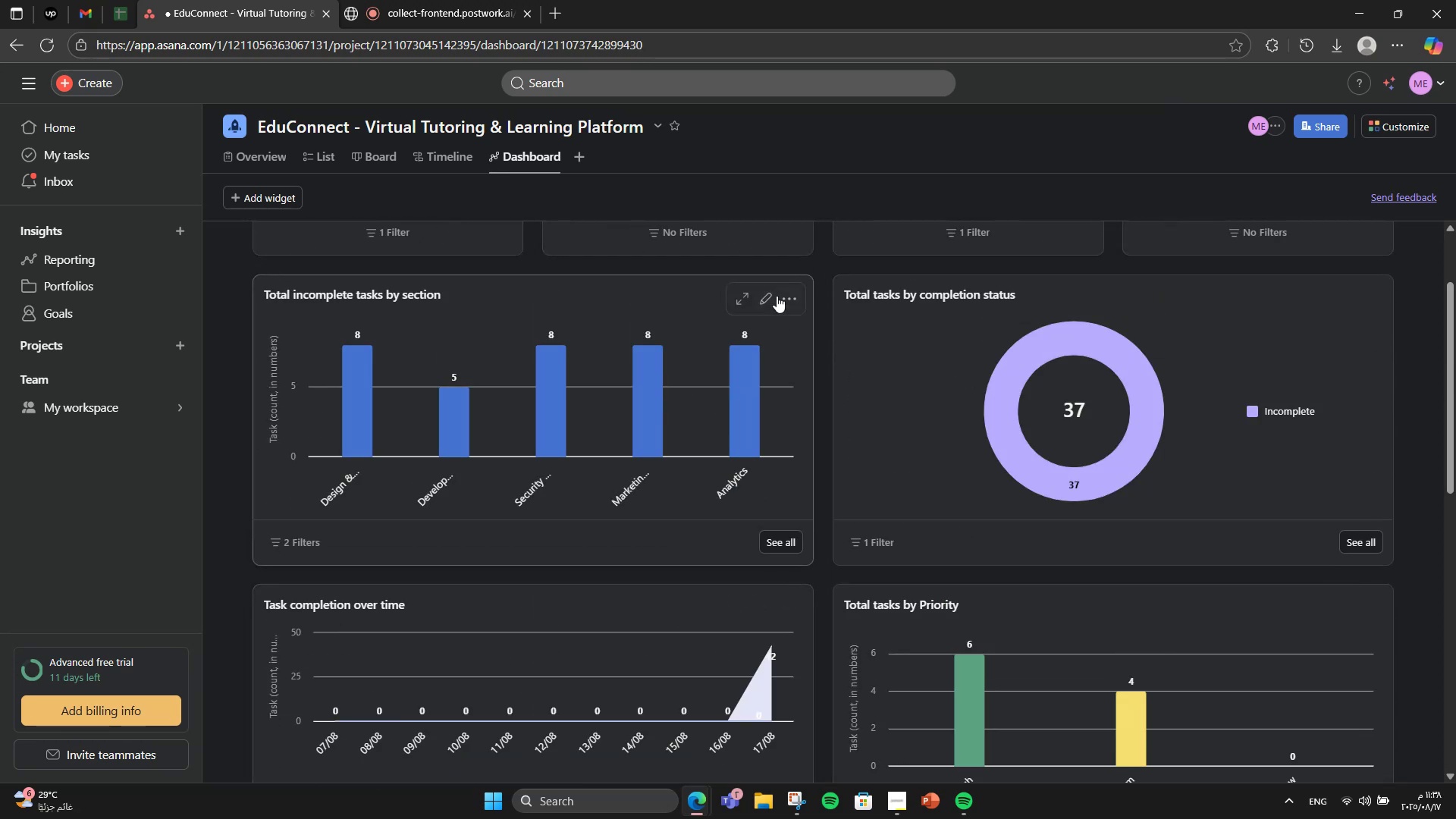 
left_click([769, 297])
 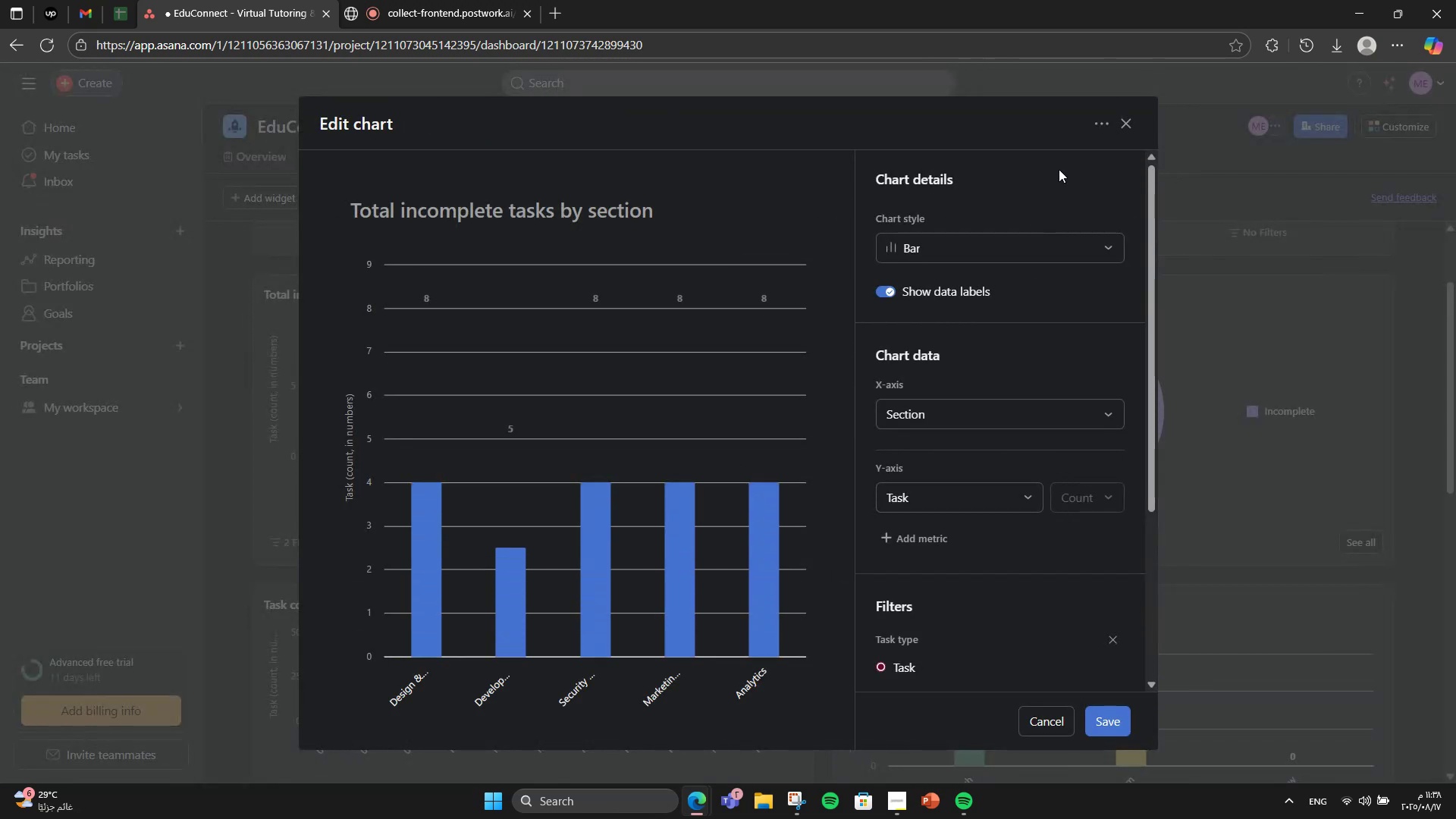 
left_click([1132, 111])
 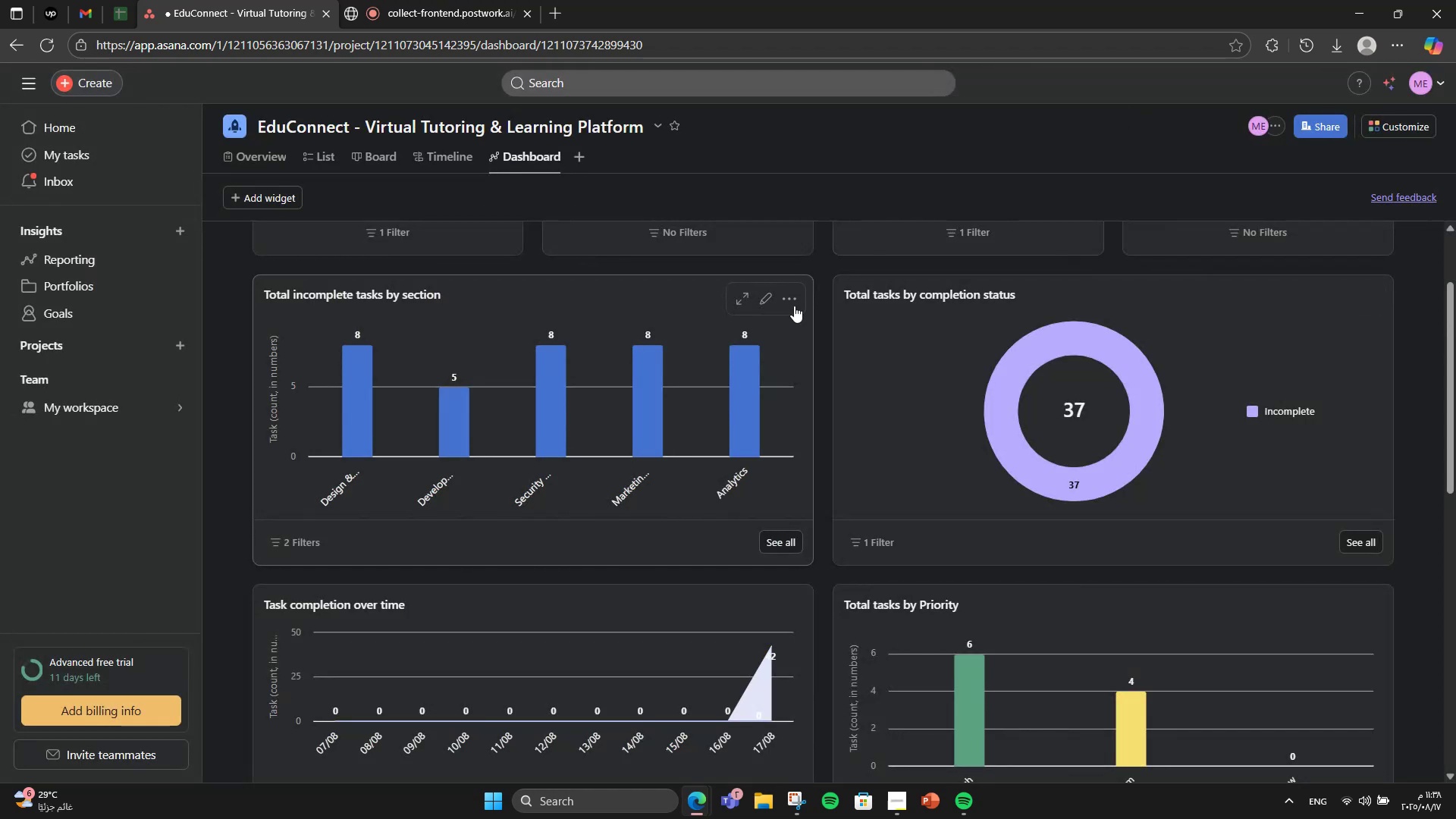 
left_click([794, 300])
 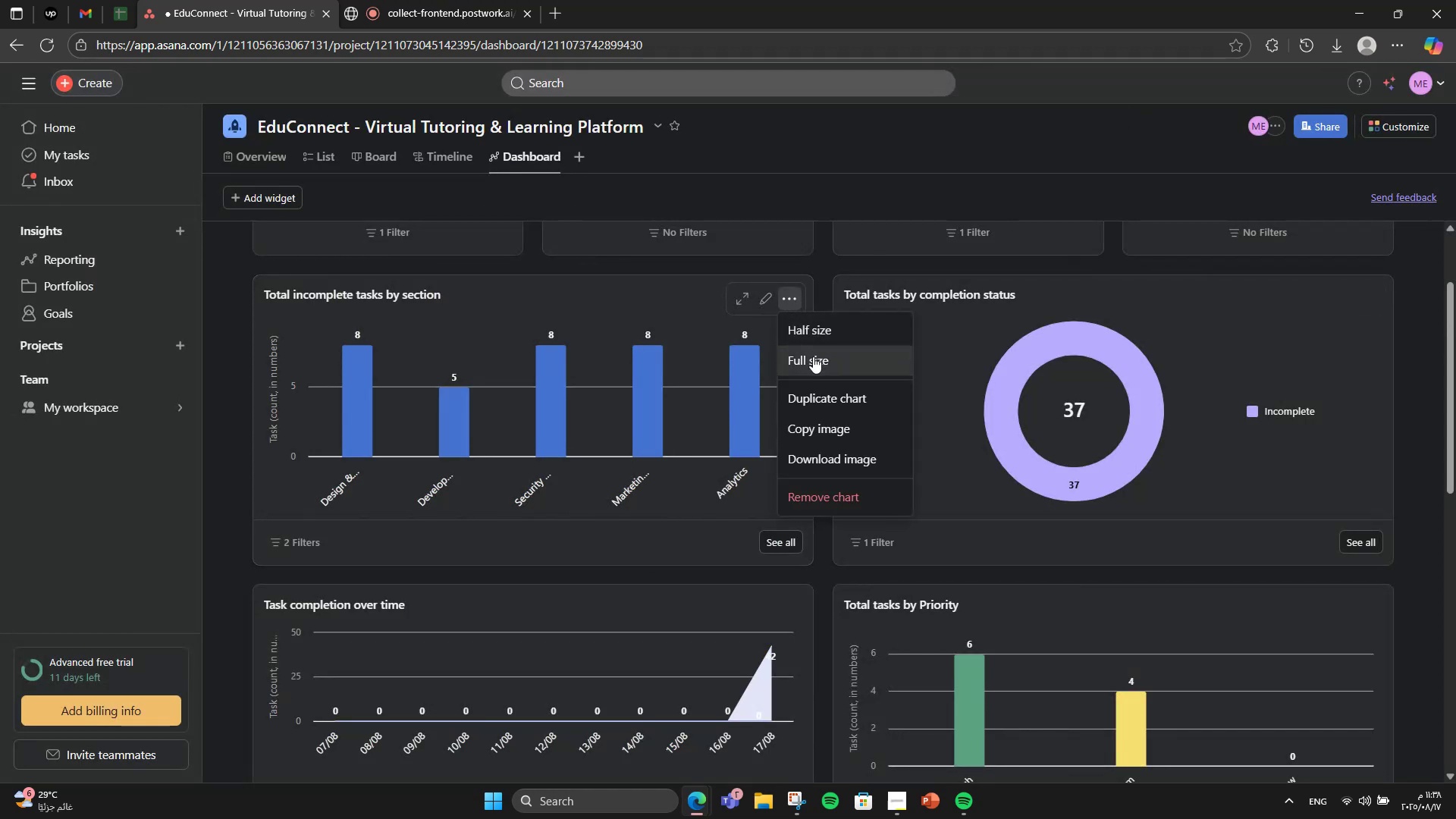 
left_click([813, 356])
 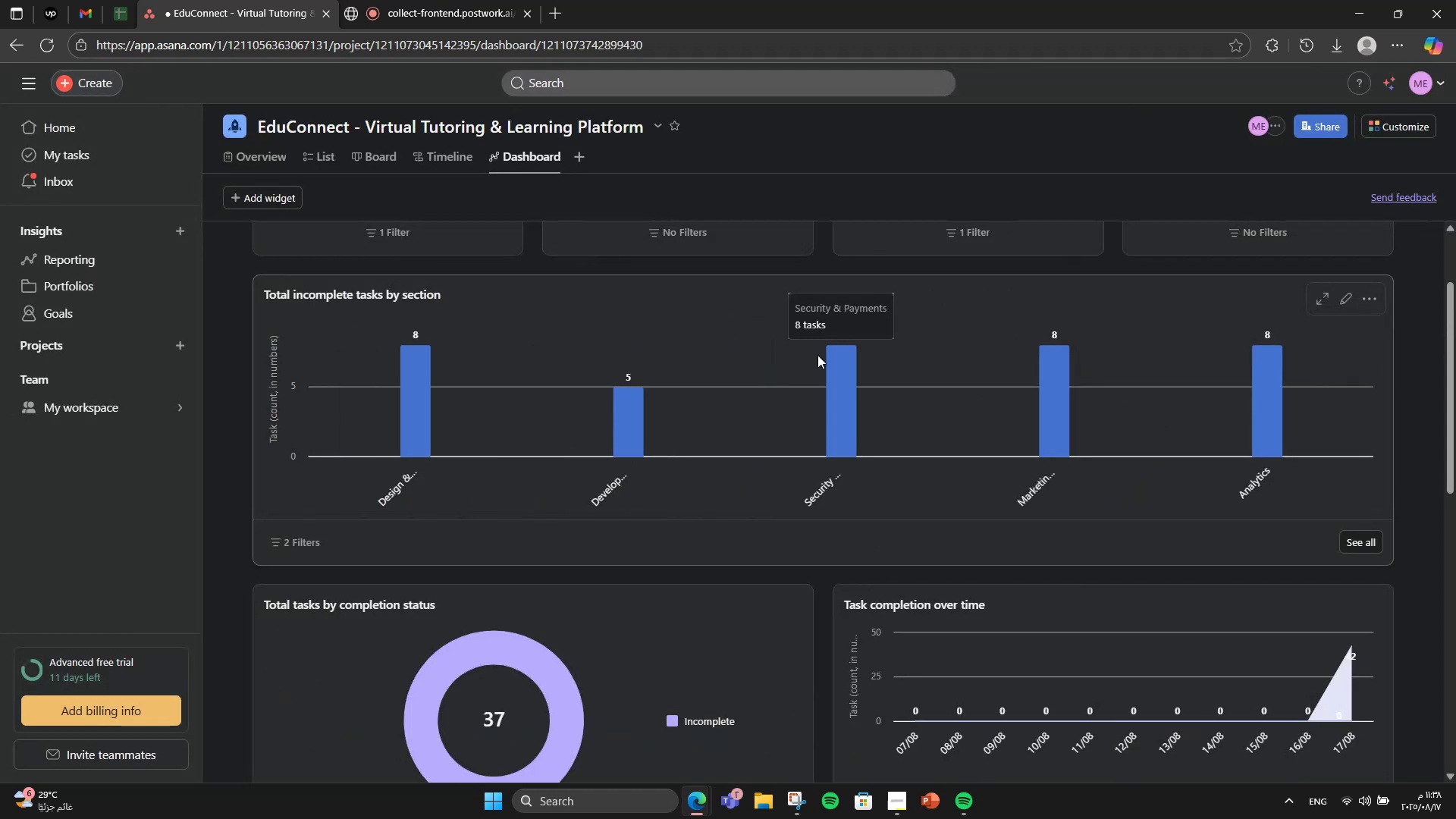 
scroll: coordinate [834, 368], scroll_direction: down, amount: 7.0
 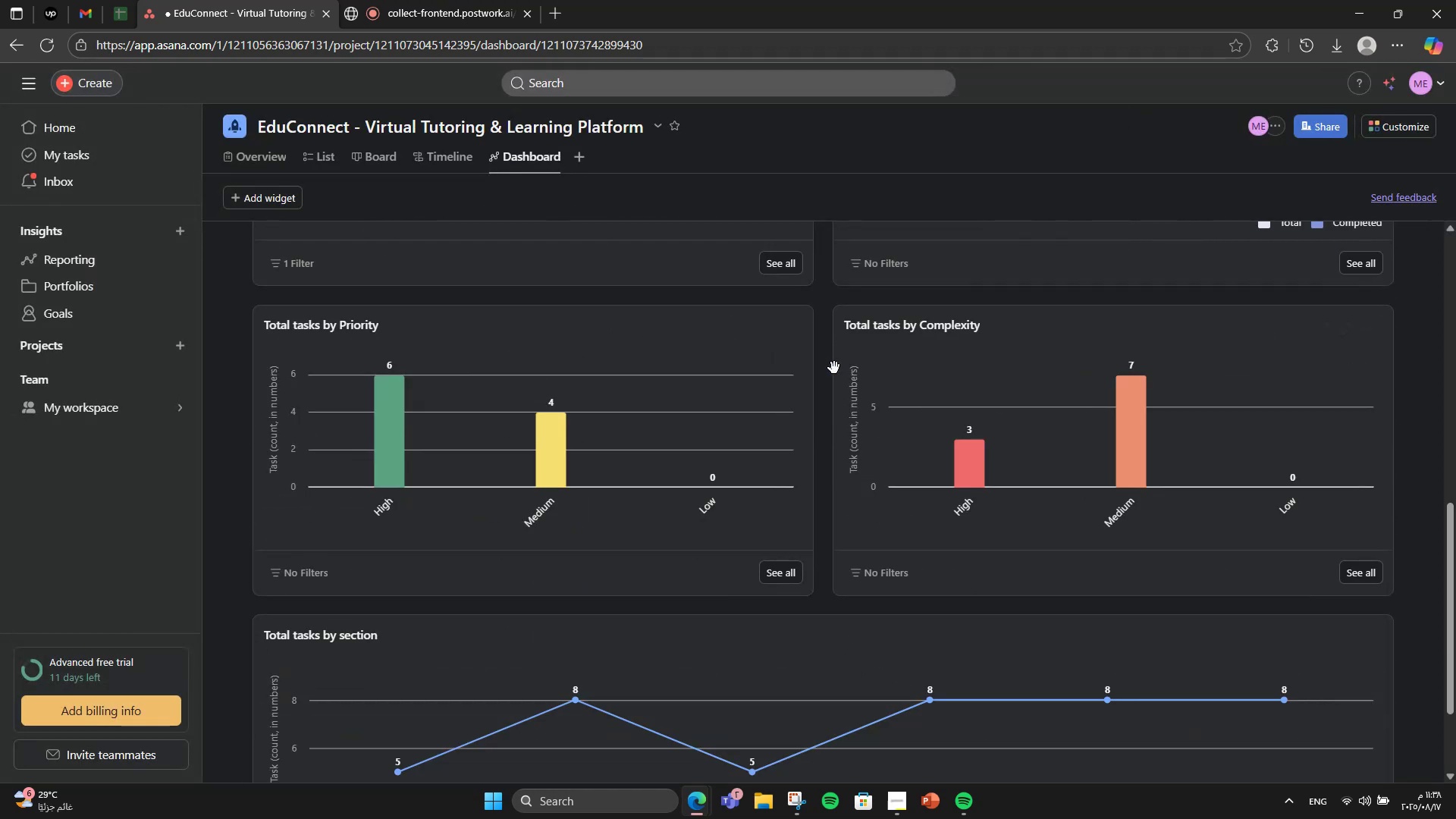 
scroll: coordinate [829, 362], scroll_direction: up, amount: 5.0
 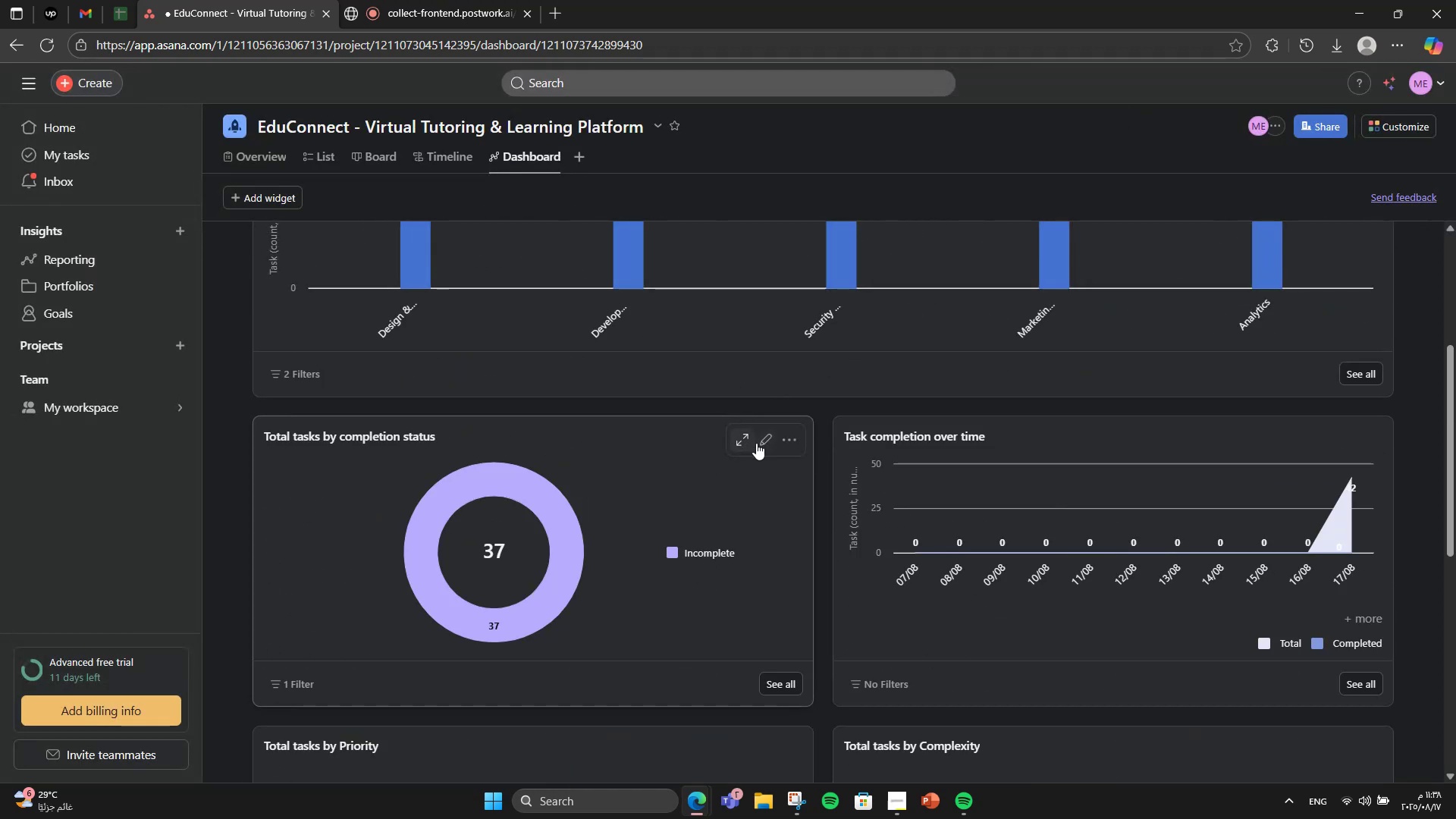 
left_click([757, 443])
 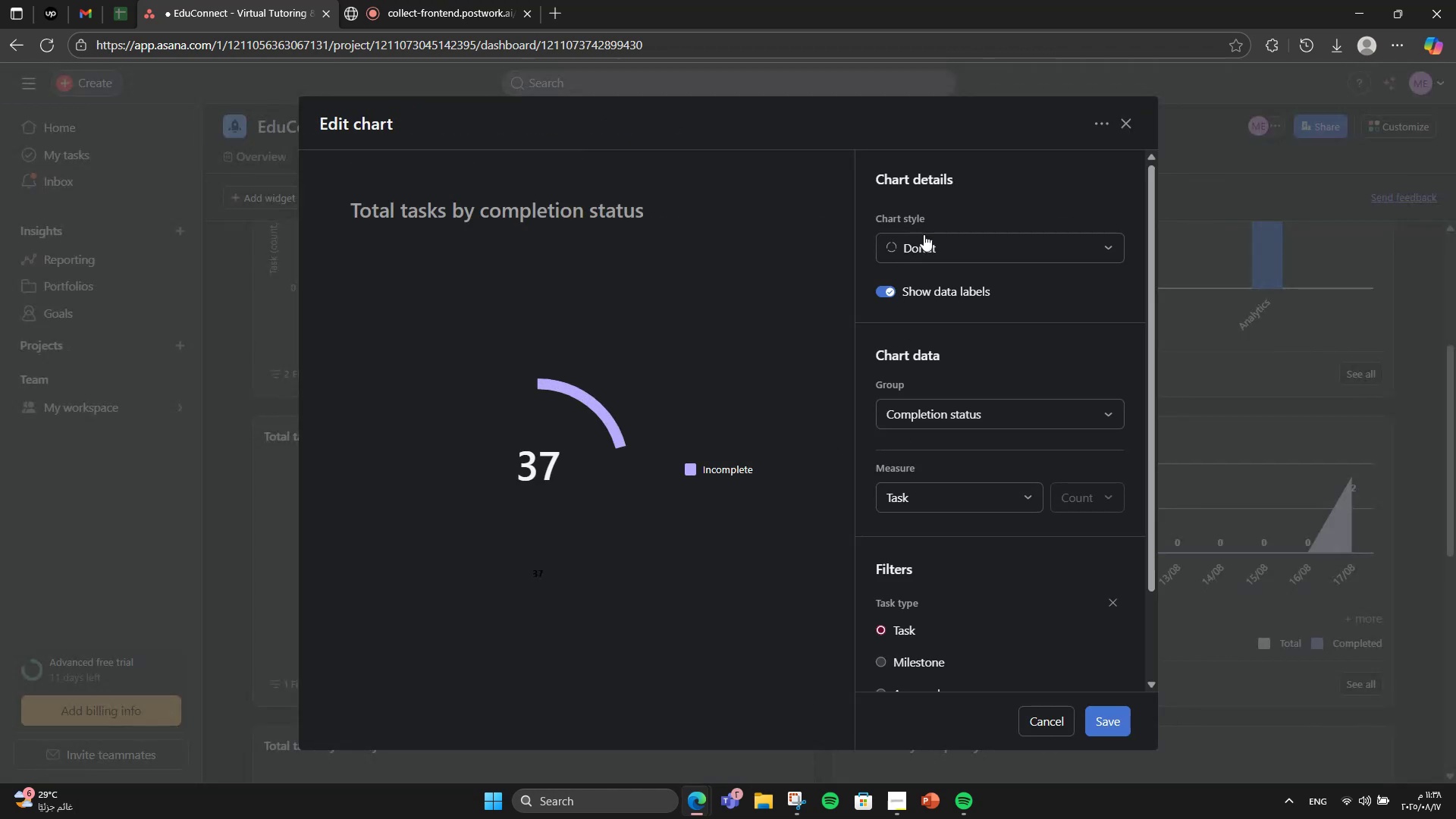 
left_click([927, 237])
 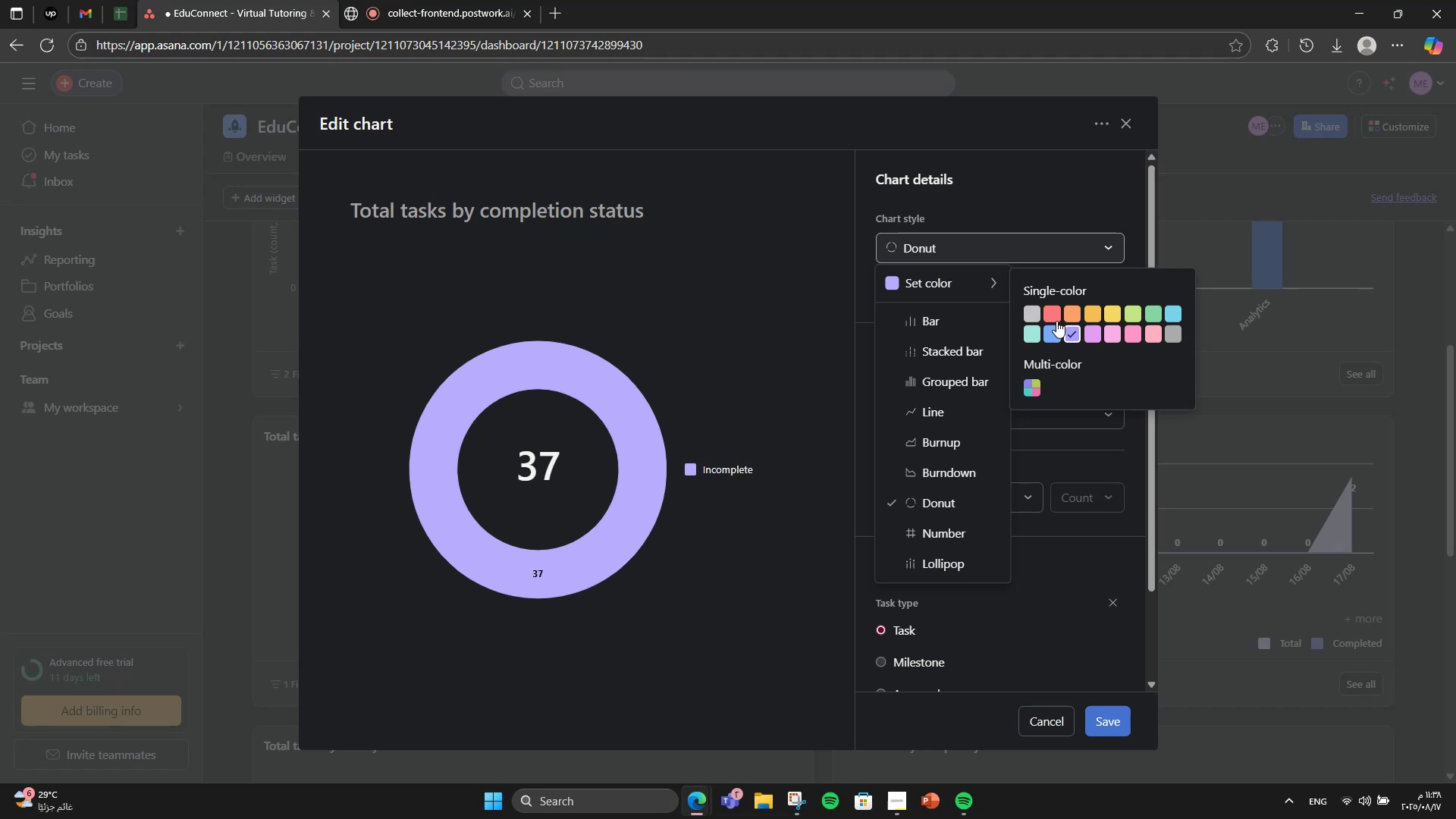 
double_click([1055, 326])
 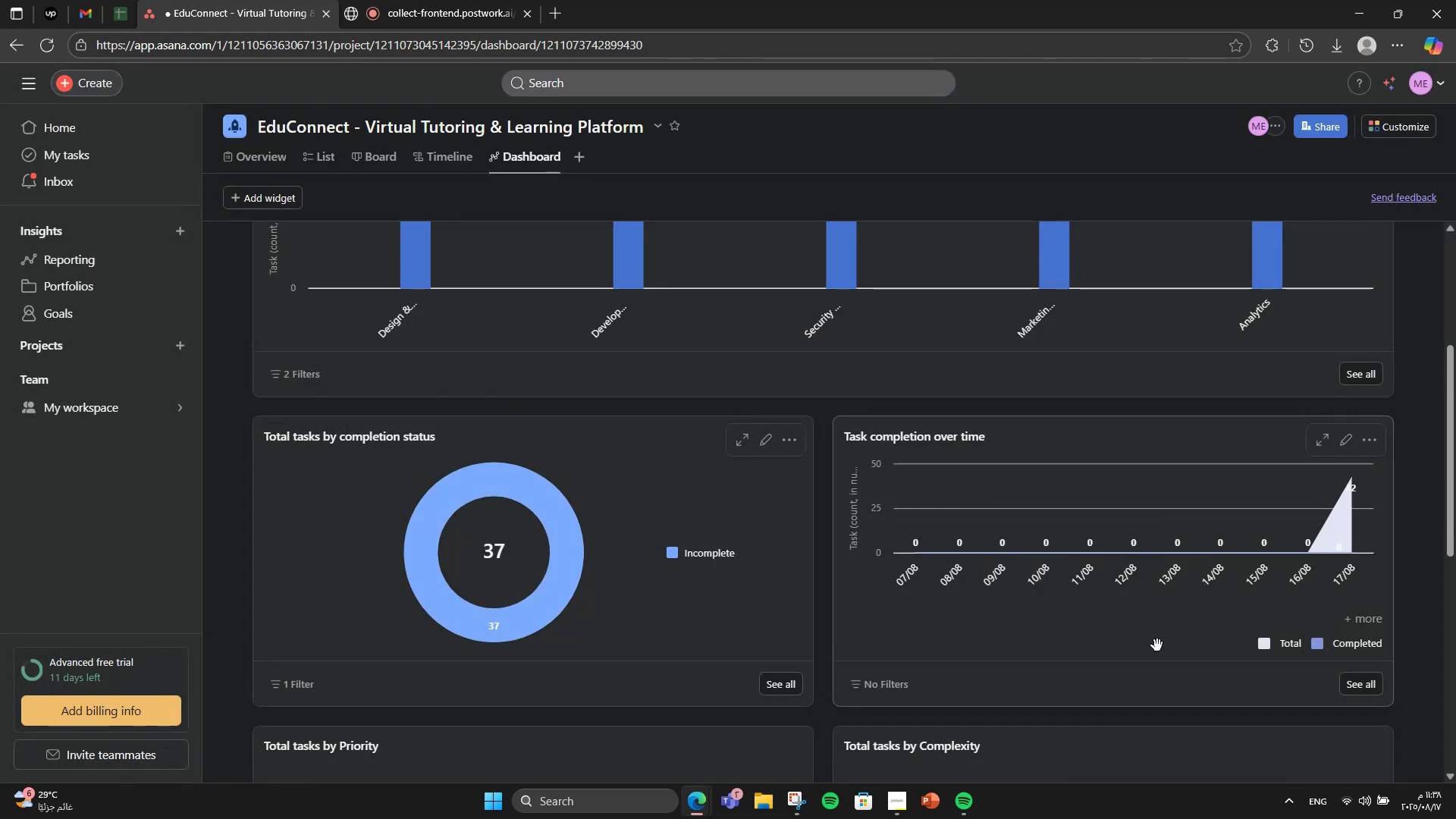 
scroll: coordinate [1379, 554], scroll_direction: down, amount: 8.0
 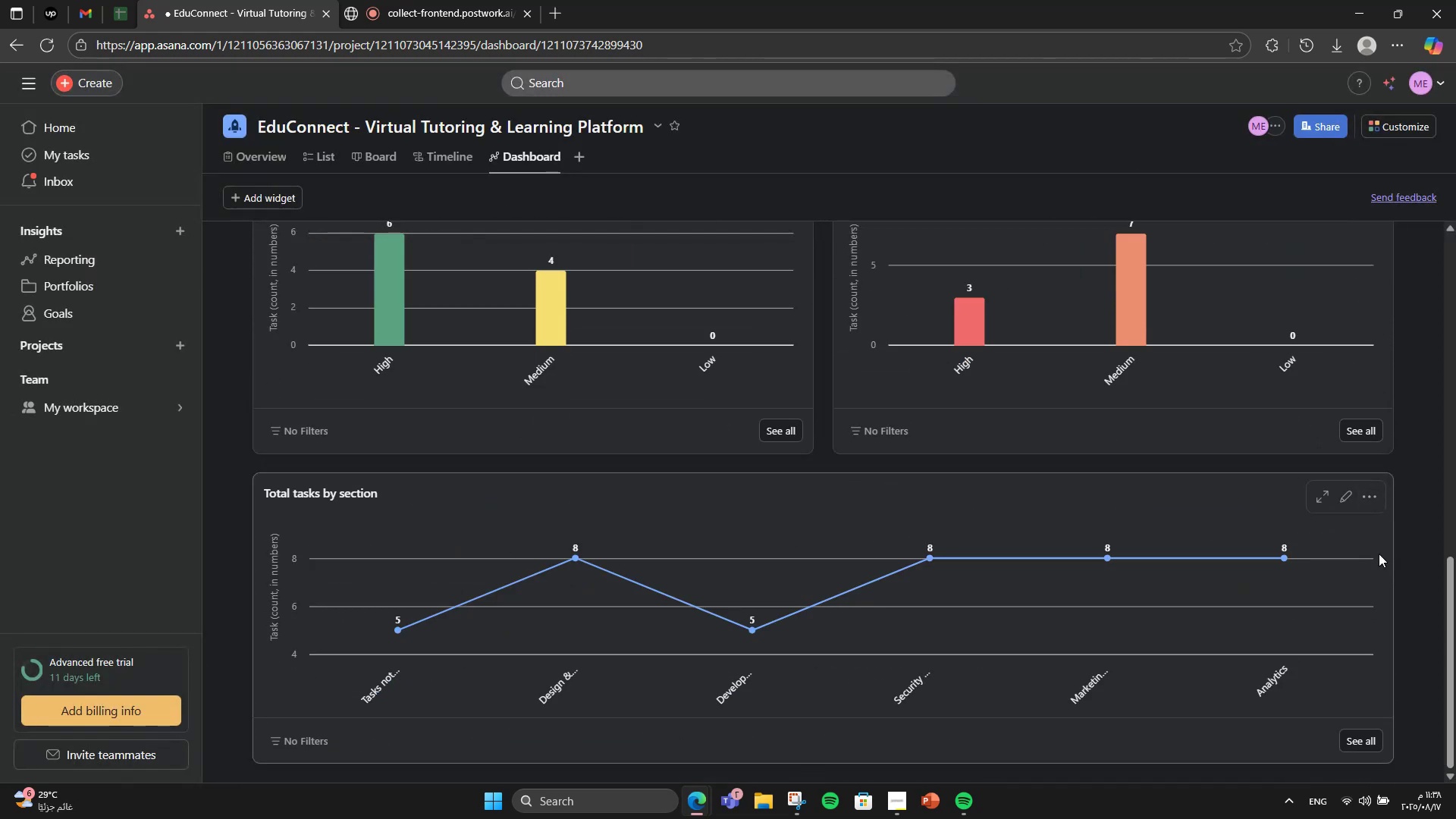 
scroll: coordinate [1379, 554], scroll_direction: up, amount: 12.0
 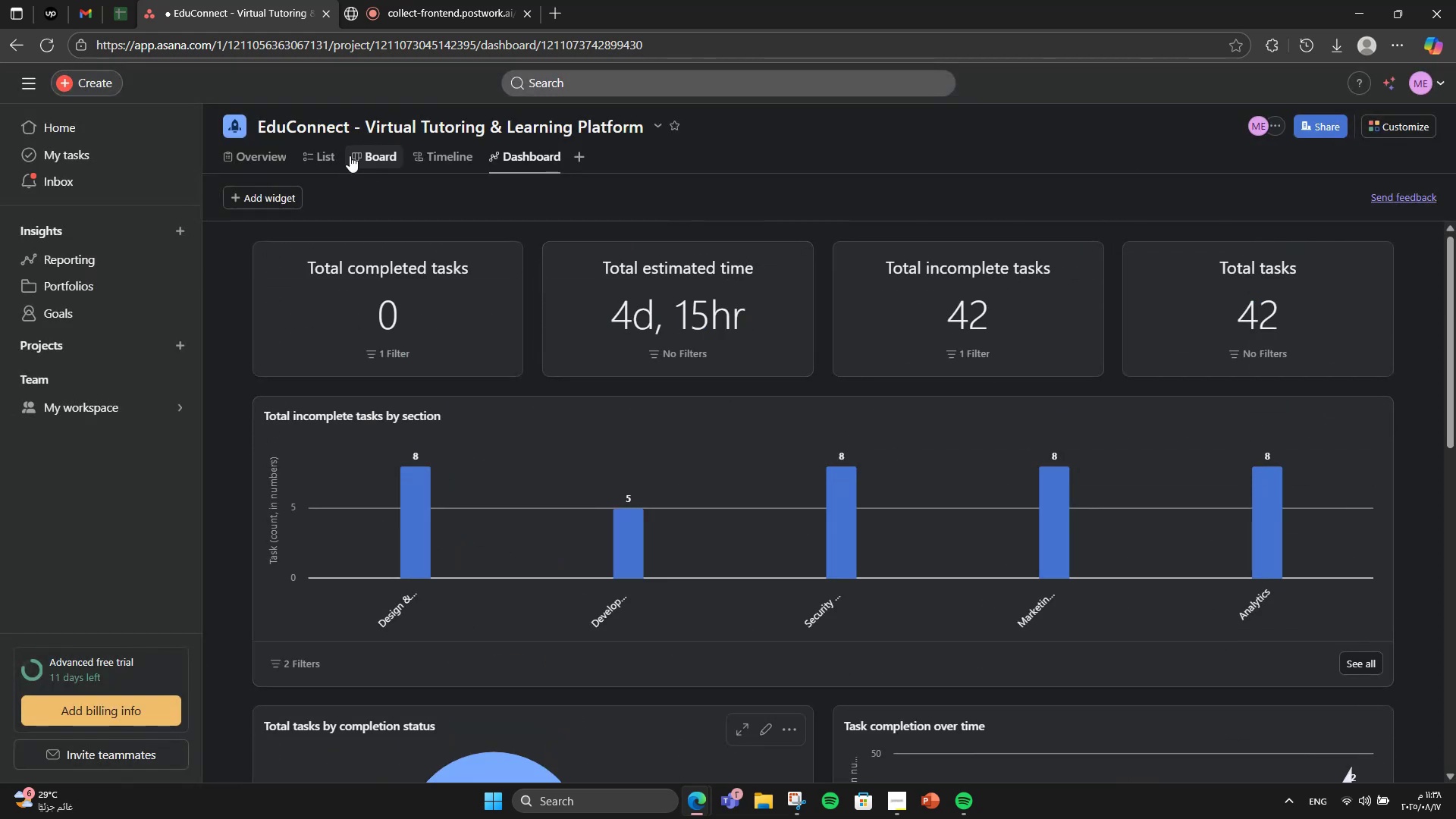 
left_click([438, 163])
 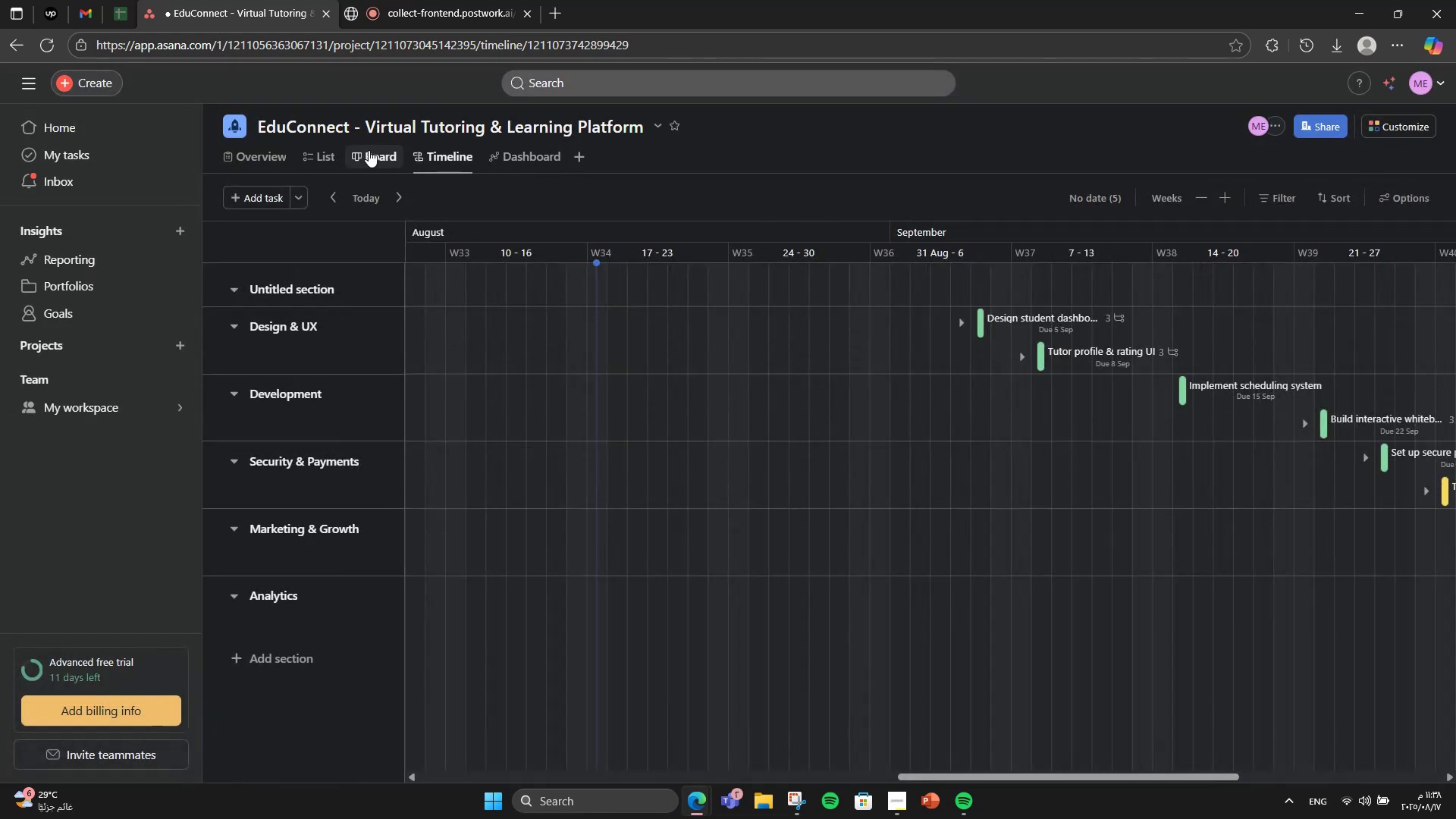 
left_click([369, 150])
 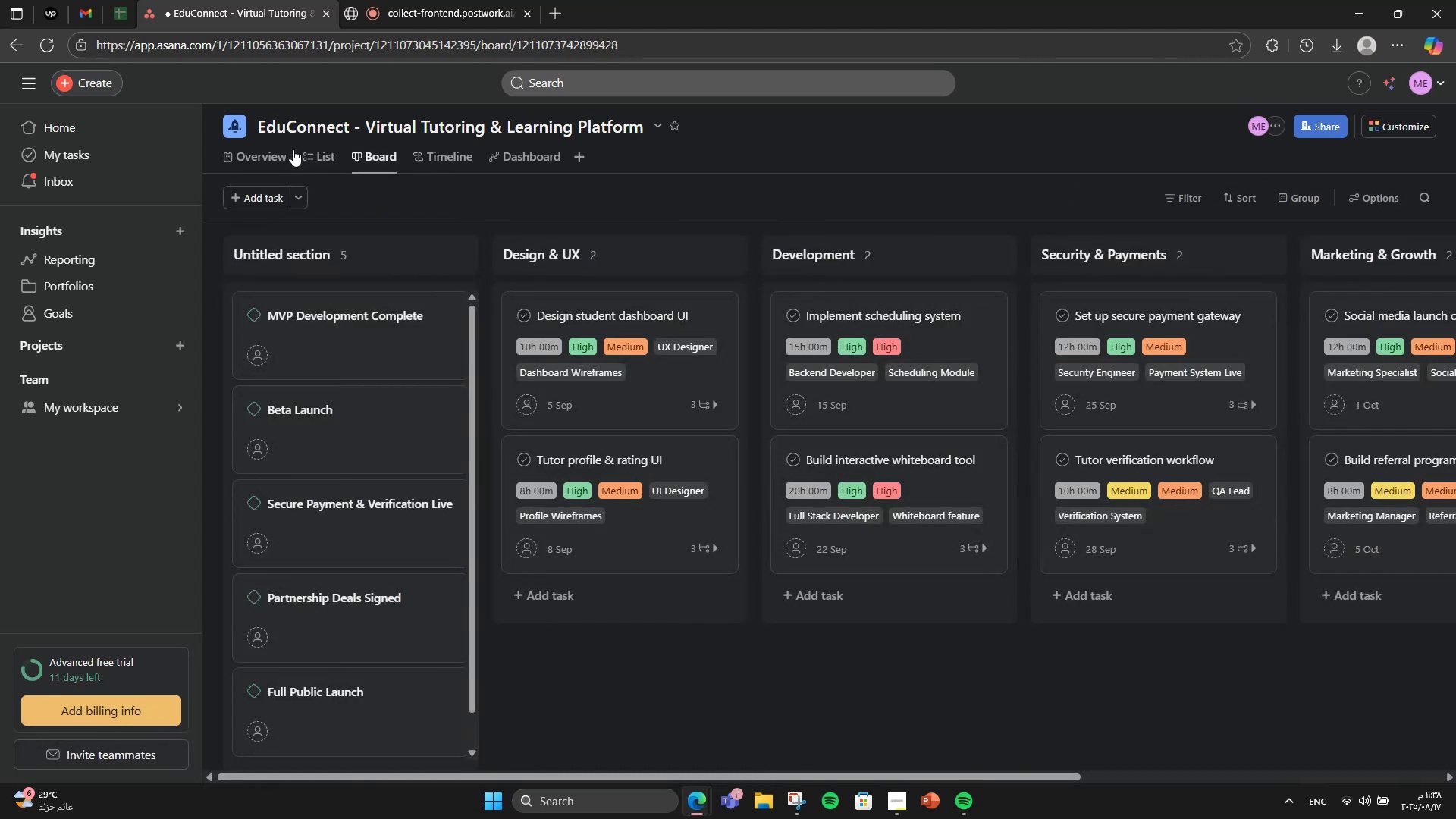 